 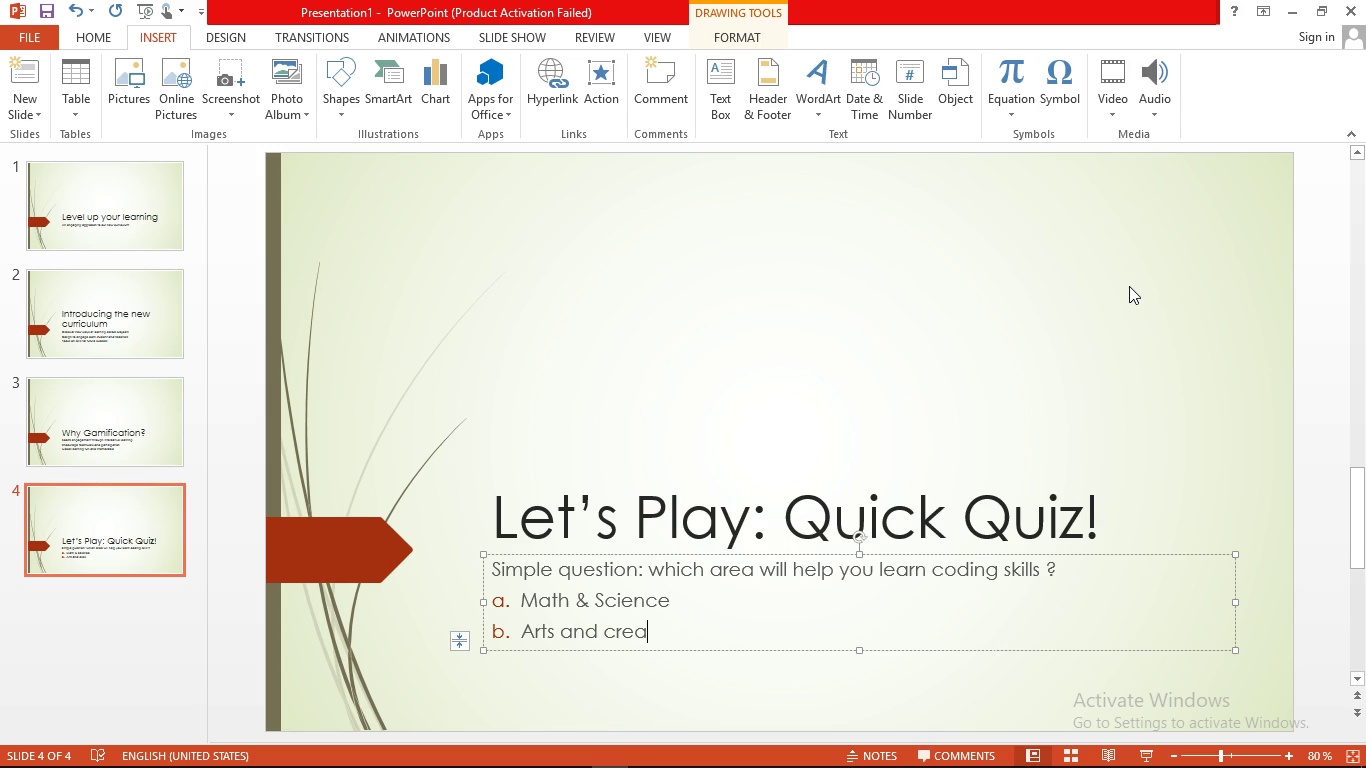 
key(Control+ControlLeft)
 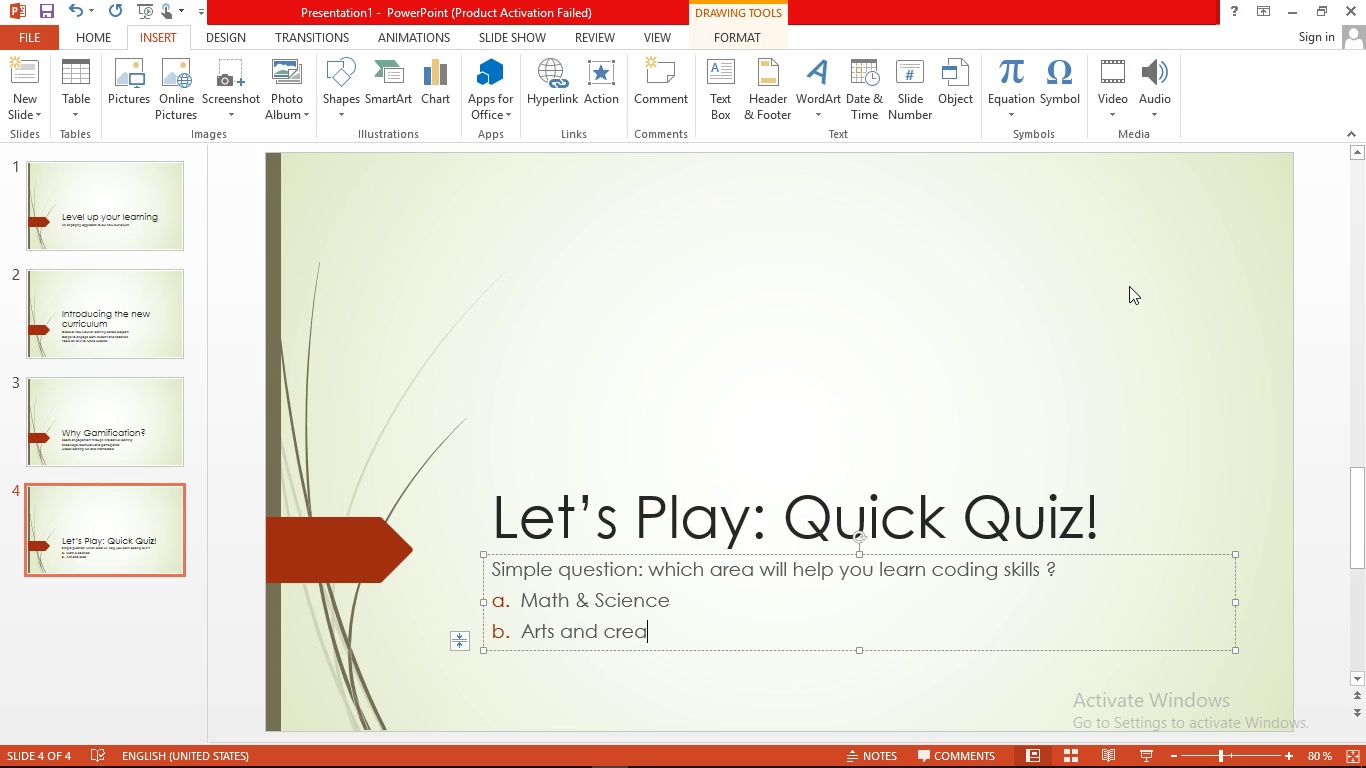 
key(Control+T)
 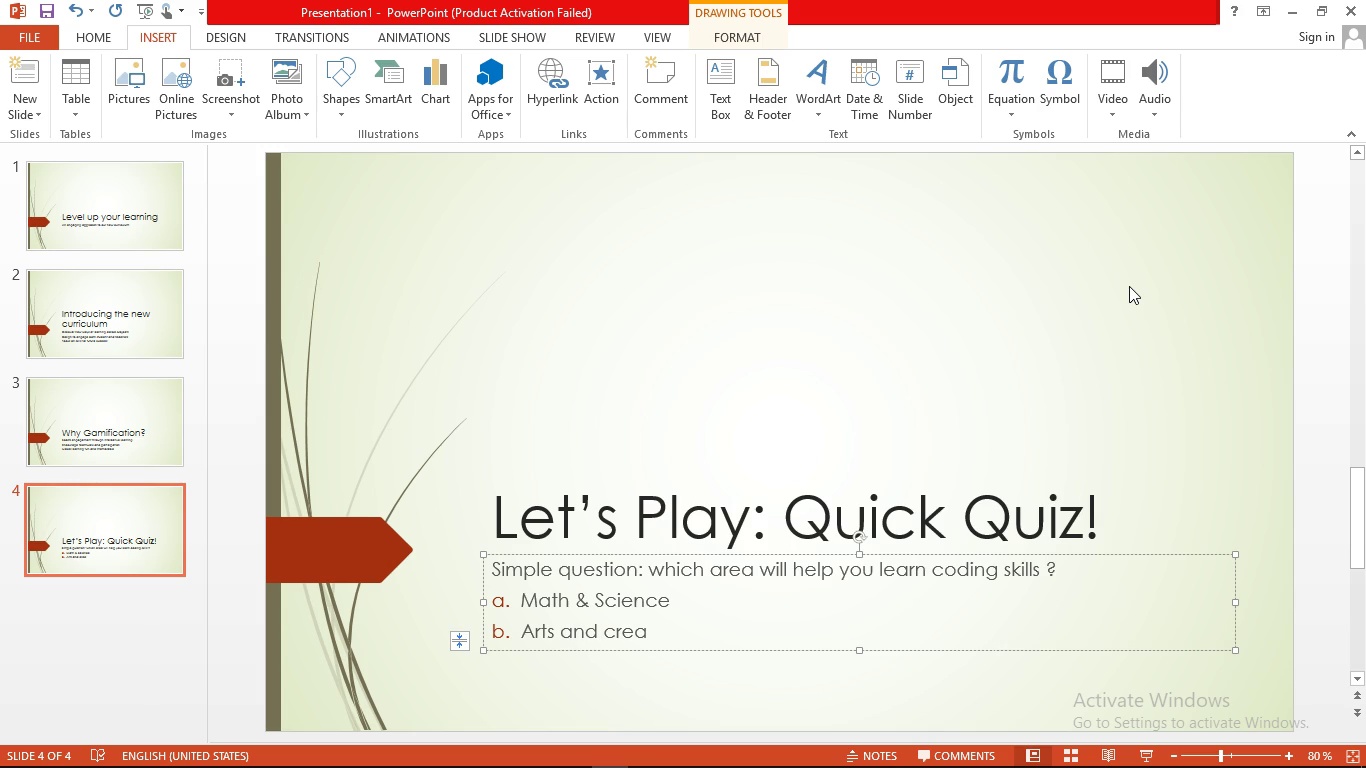 
key(Control+I)
 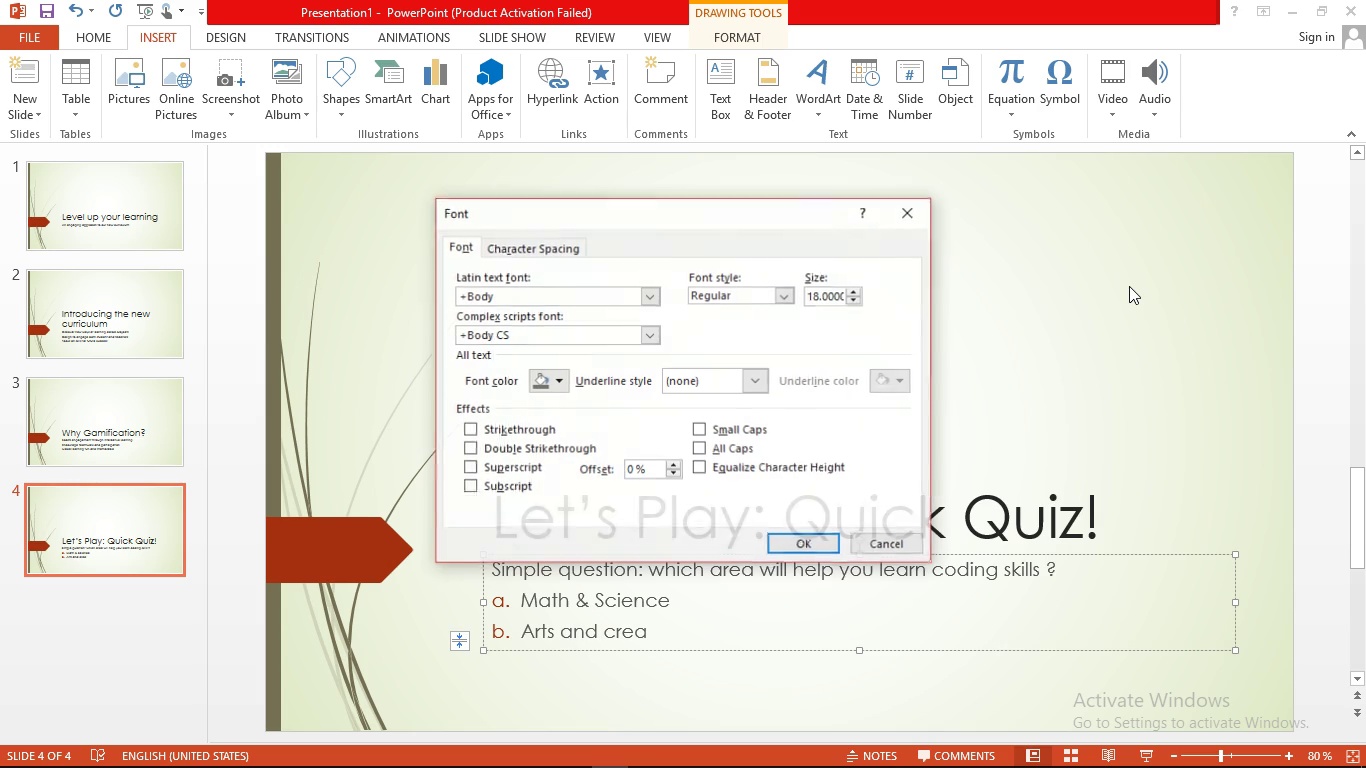 
type(vi)
 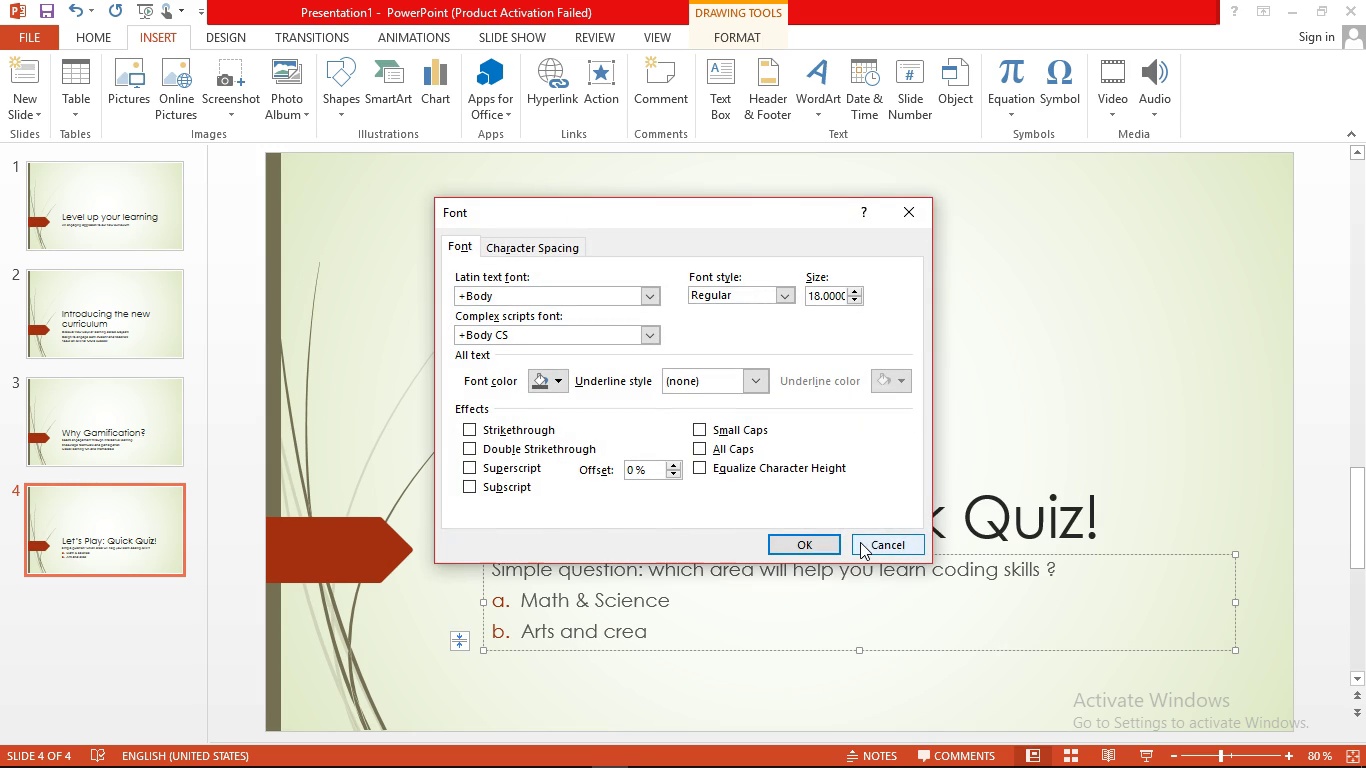 
left_click([860, 542])
 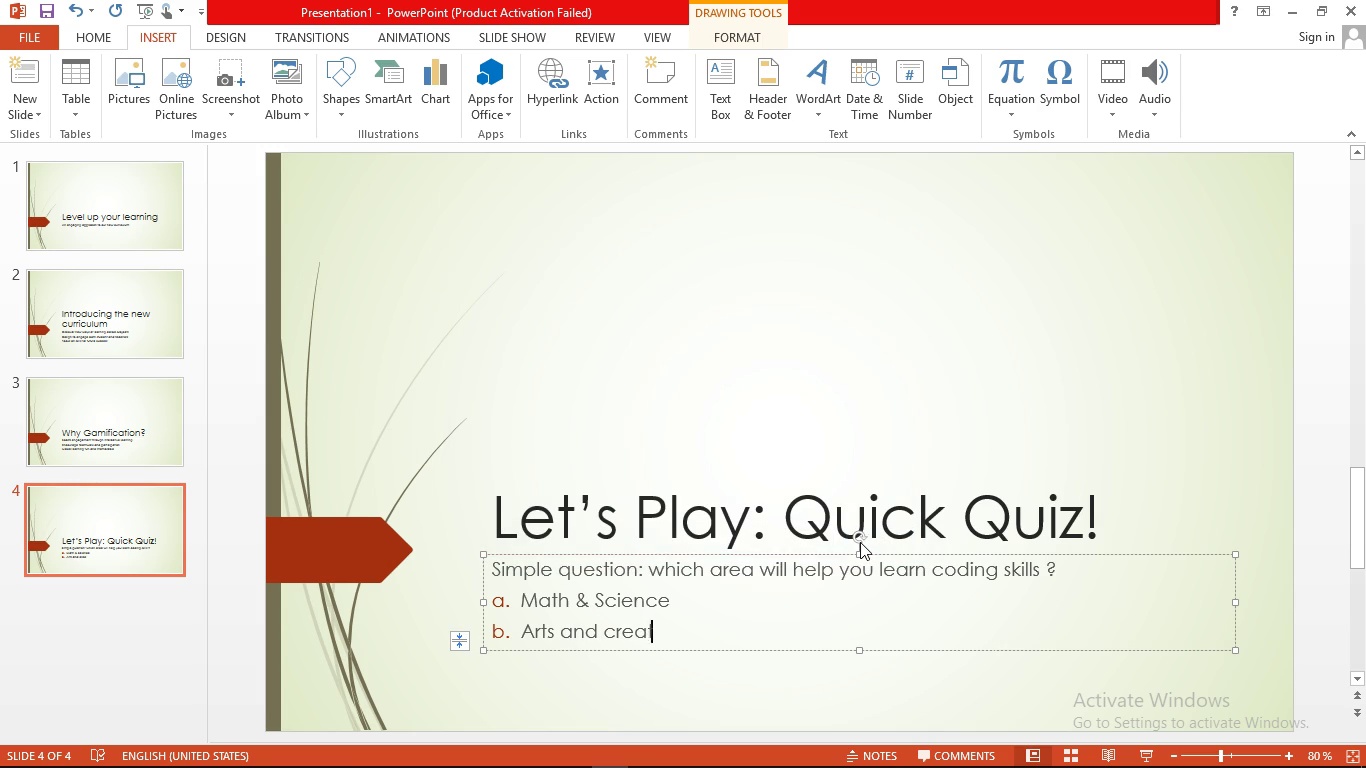 
type(tivity )
 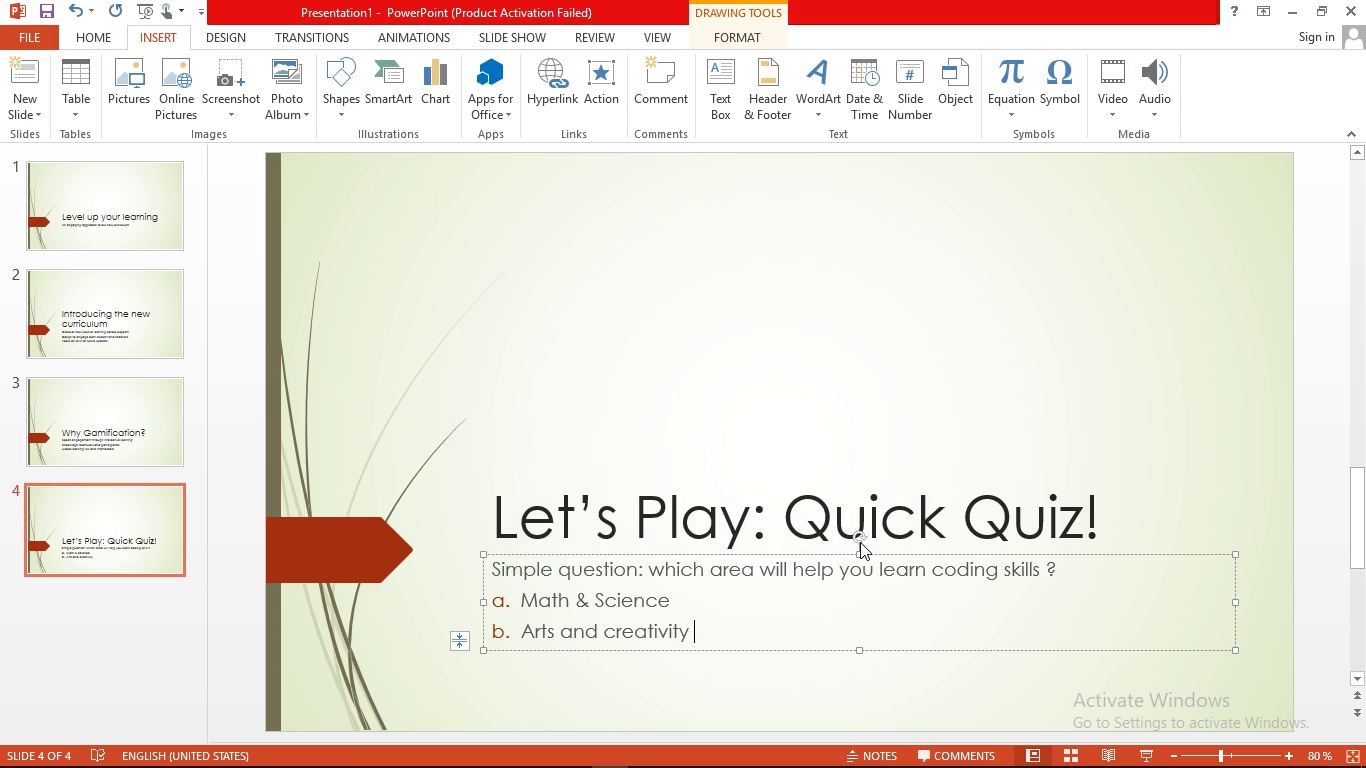 
key(Enter)